 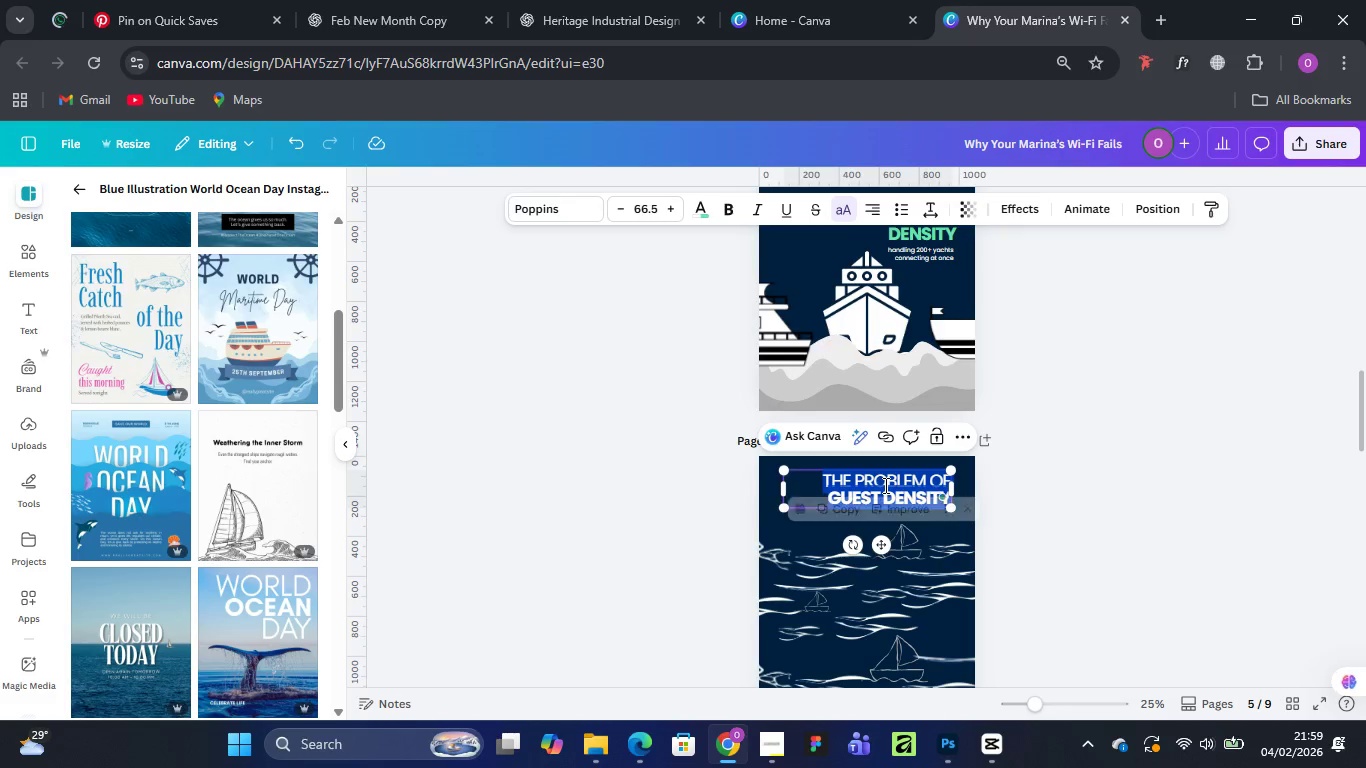 
key(Control+V)
 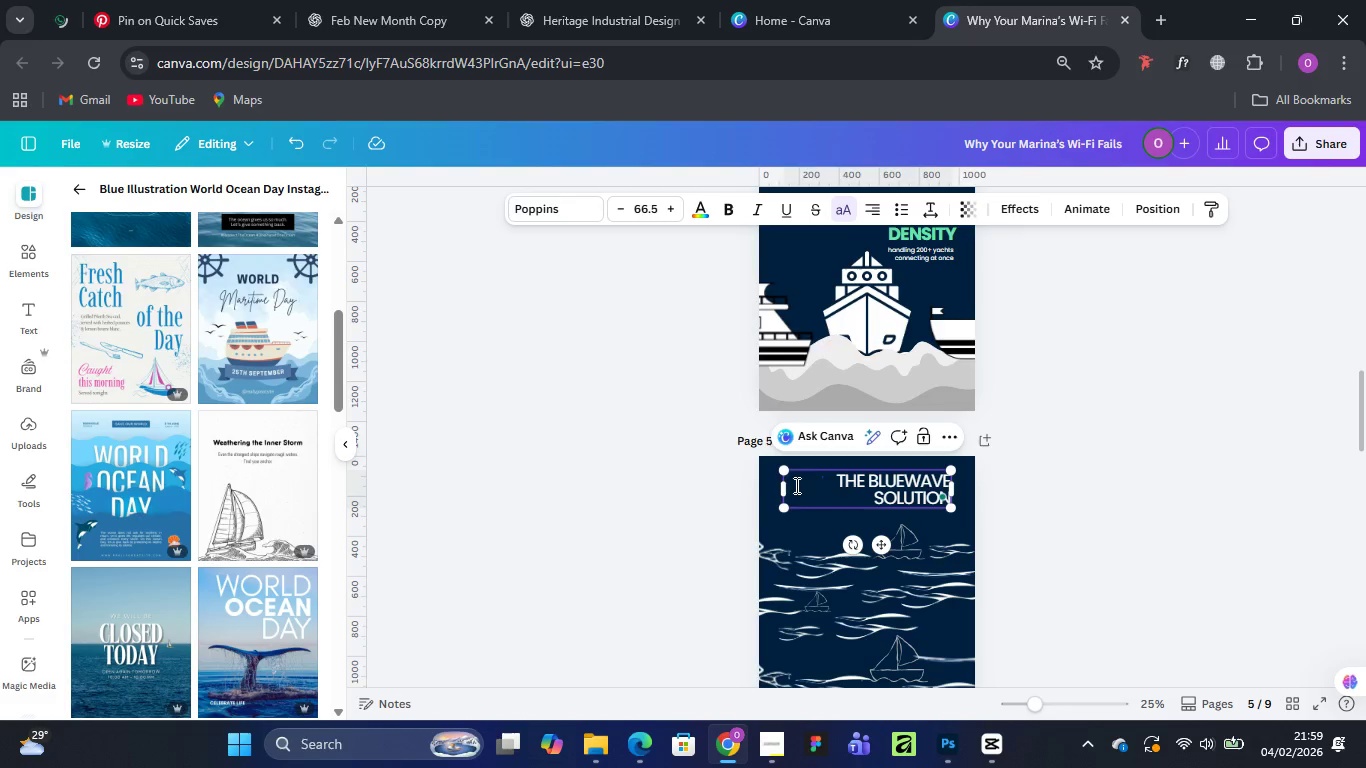 
left_click([599, 485])
 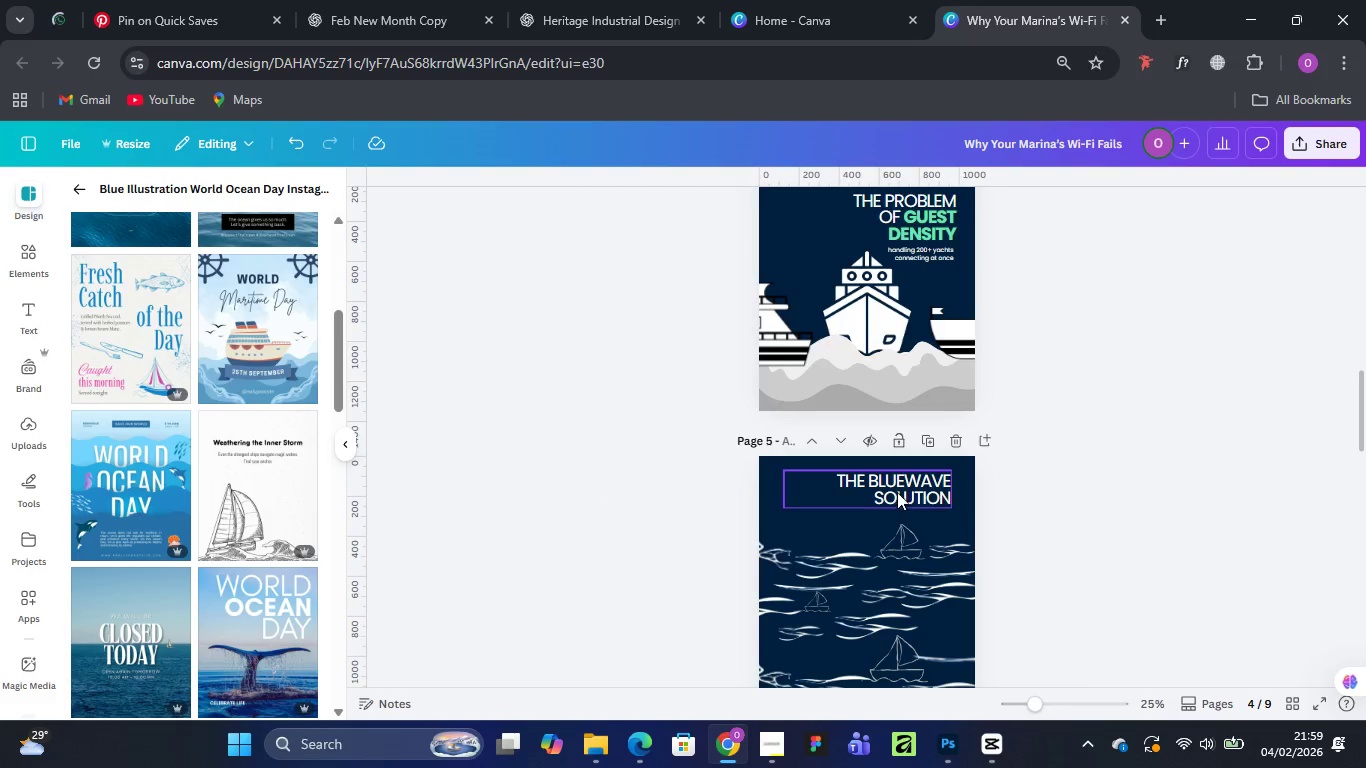 
left_click_drag(start_coordinate=[897, 492], to_coordinate=[869, 493])
 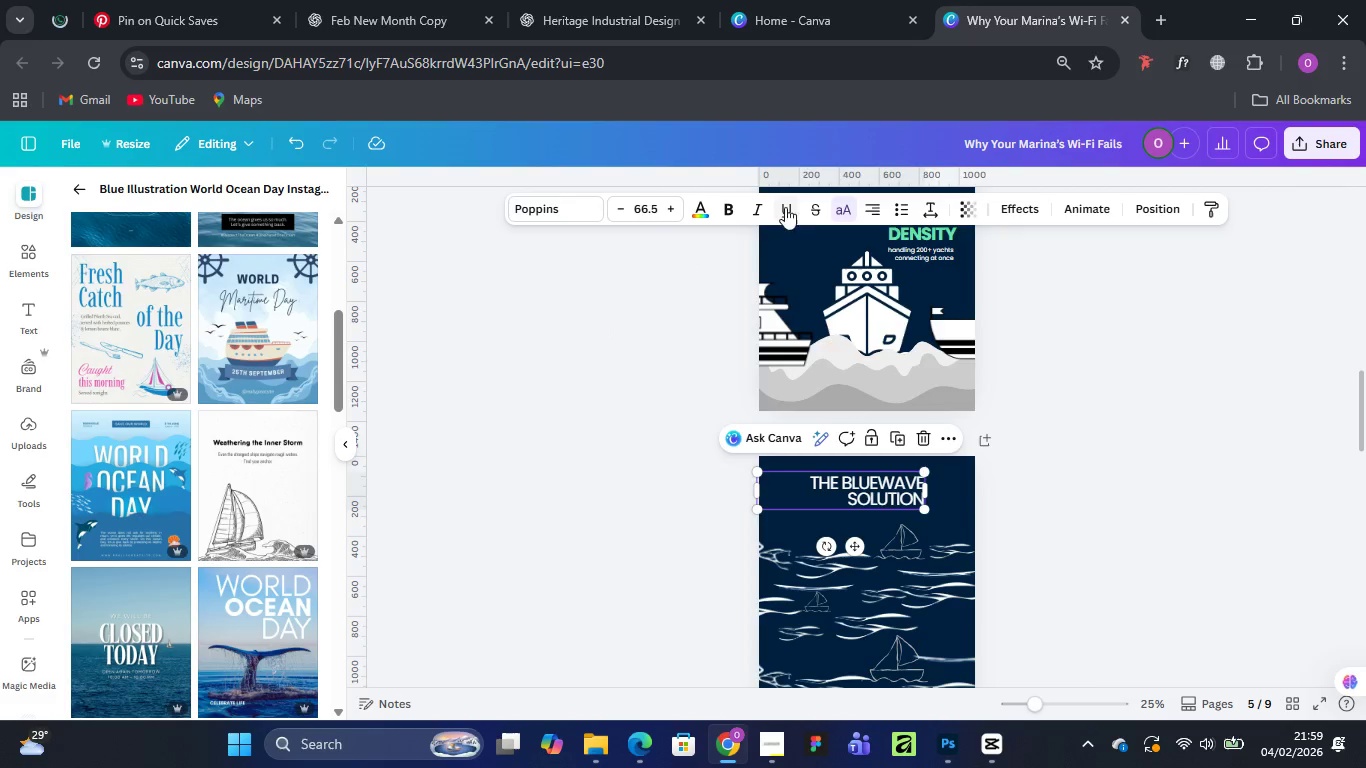 
left_click([873, 202])
 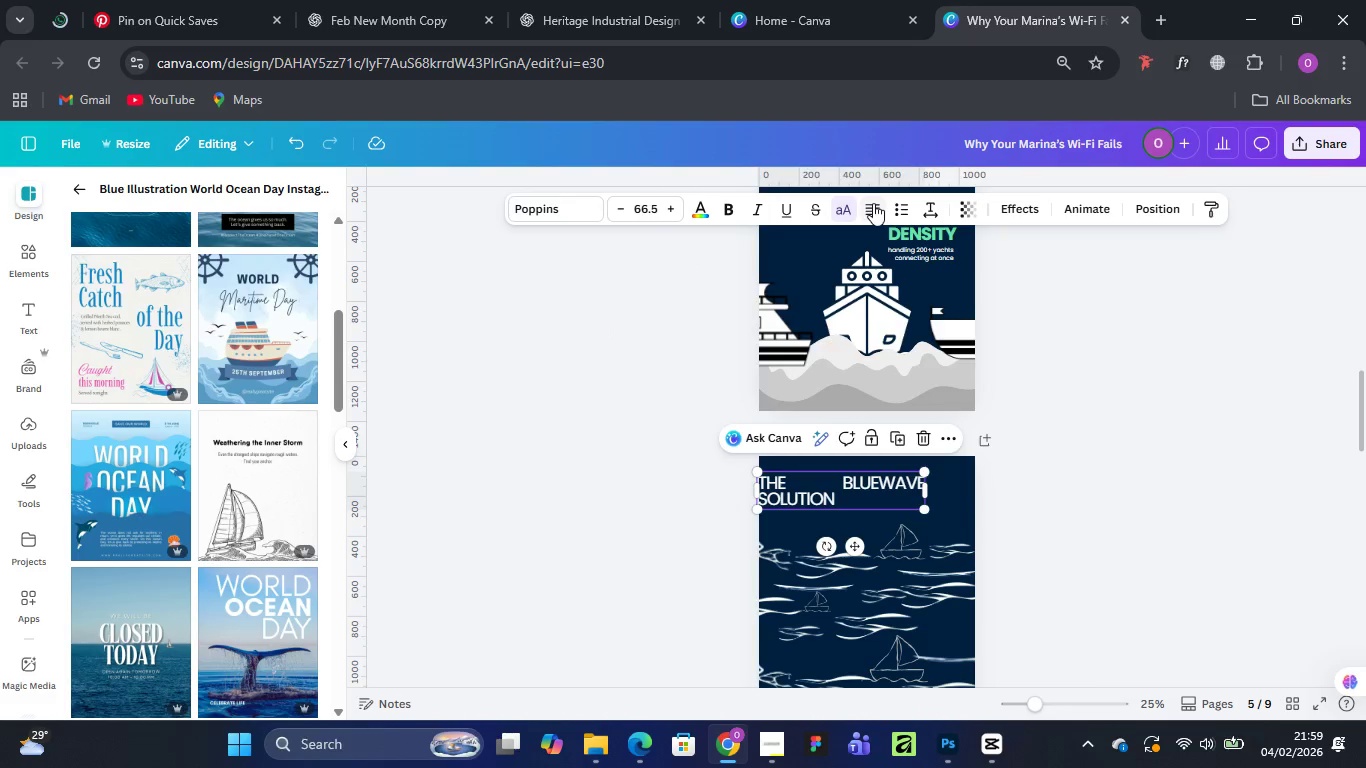 
left_click([873, 203])
 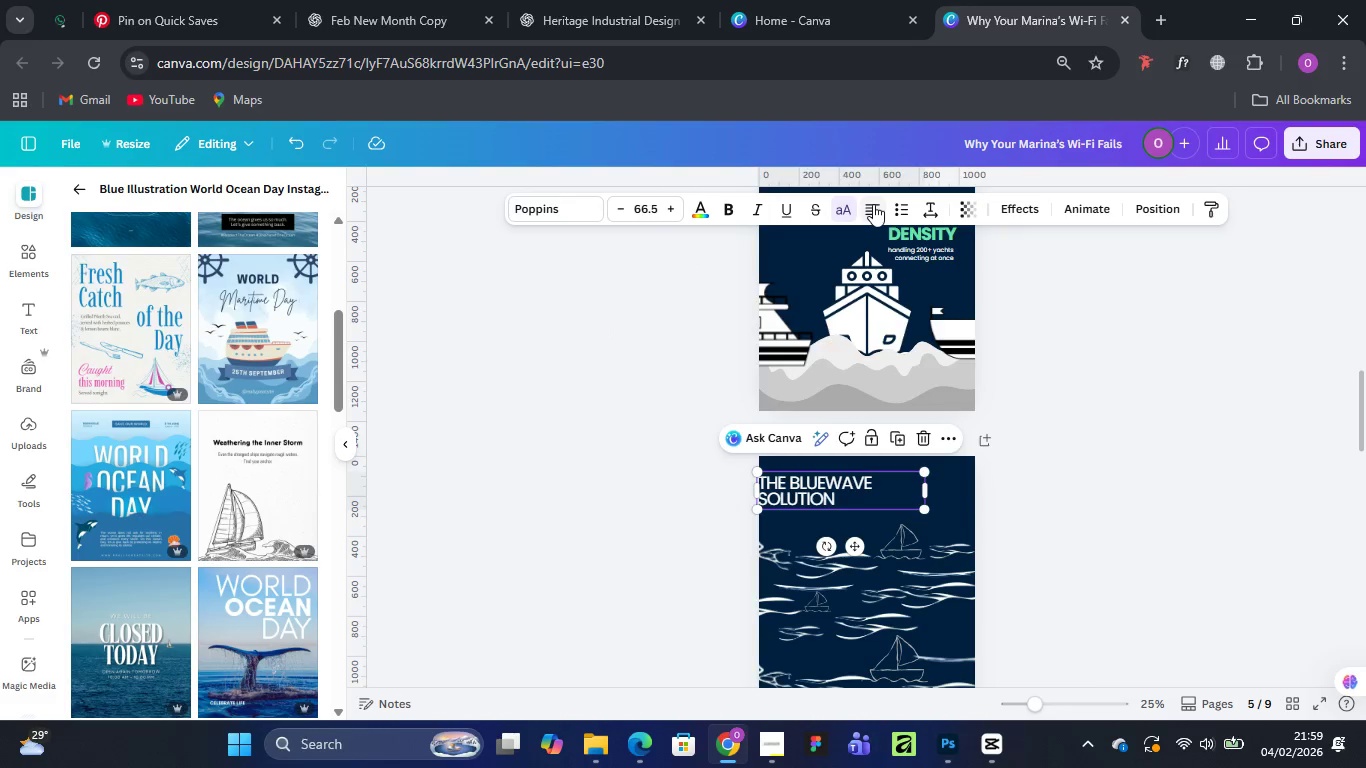 
left_click([873, 204])
 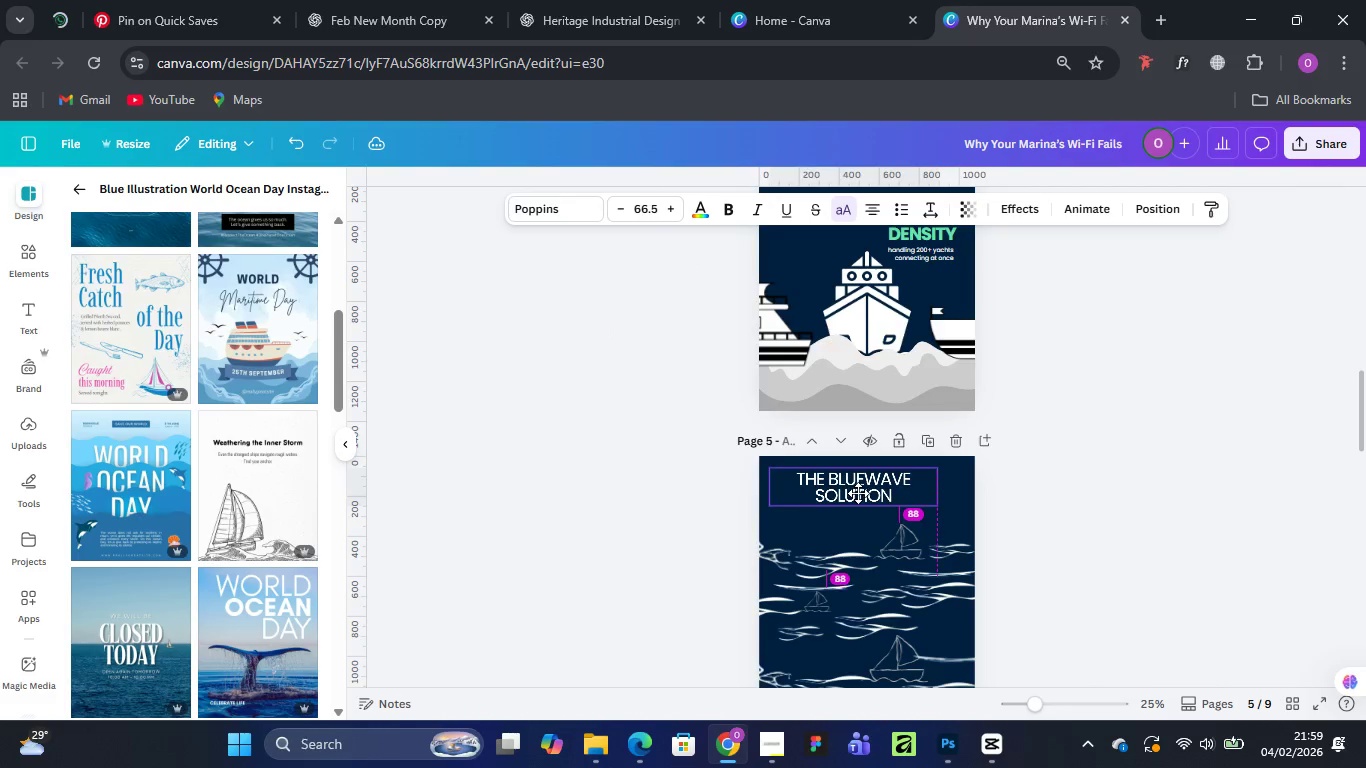 
left_click([849, 496])
 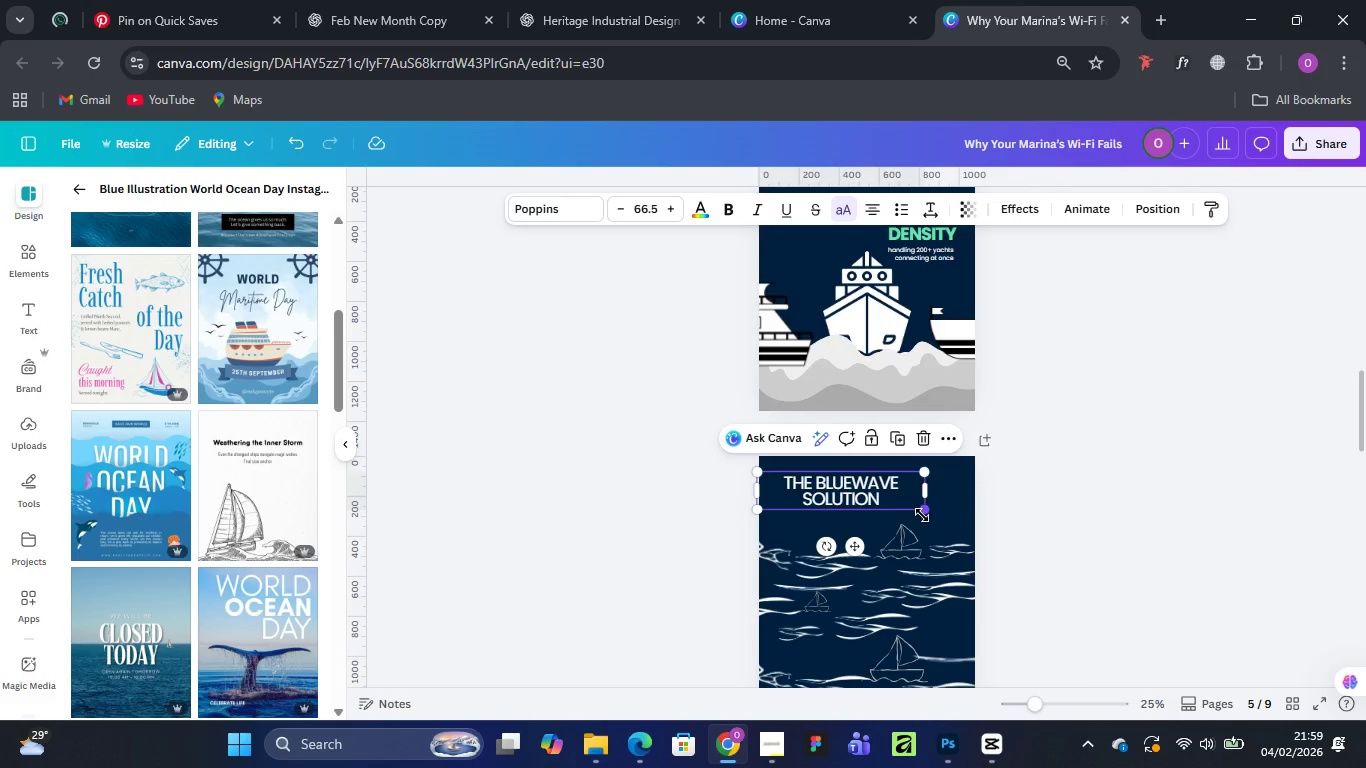 
left_click_drag(start_coordinate=[922, 513], to_coordinate=[884, 500])
 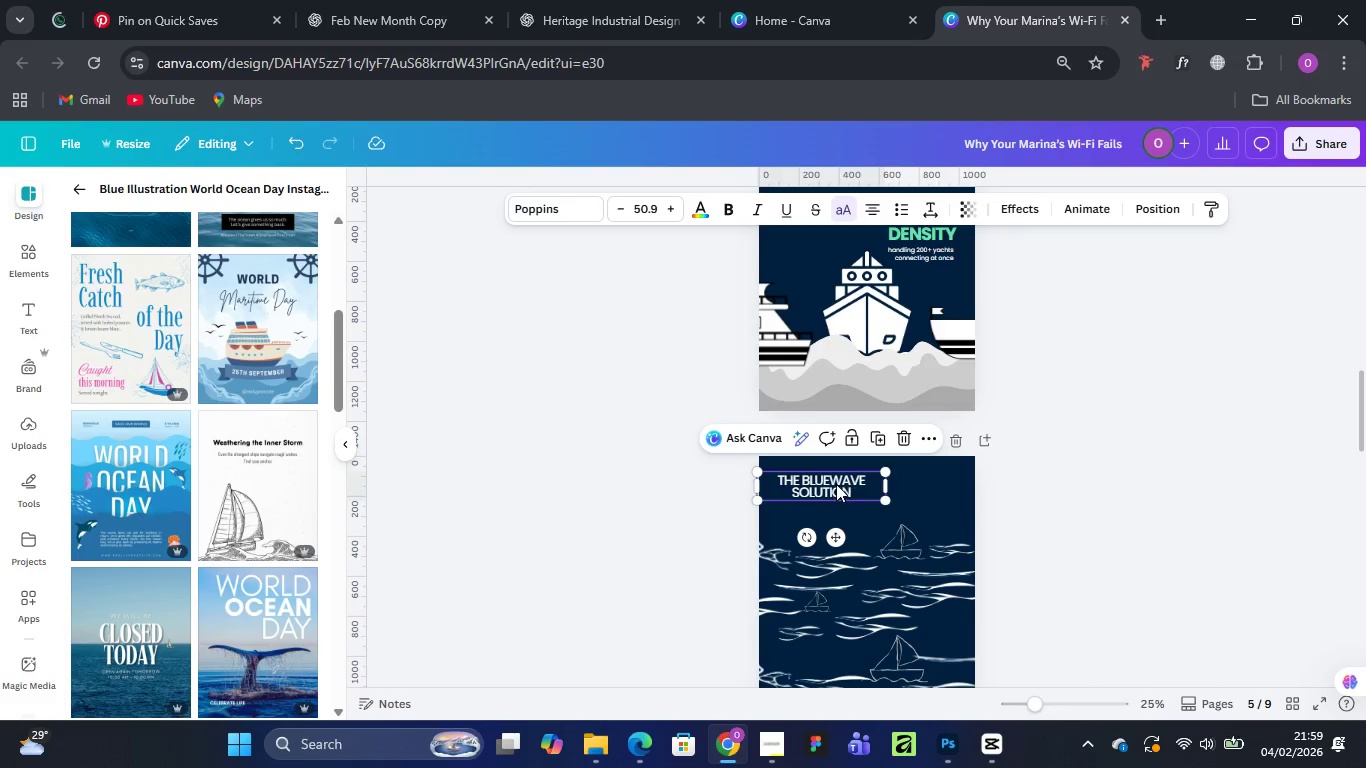 
left_click_drag(start_coordinate=[835, 483], to_coordinate=[887, 482])
 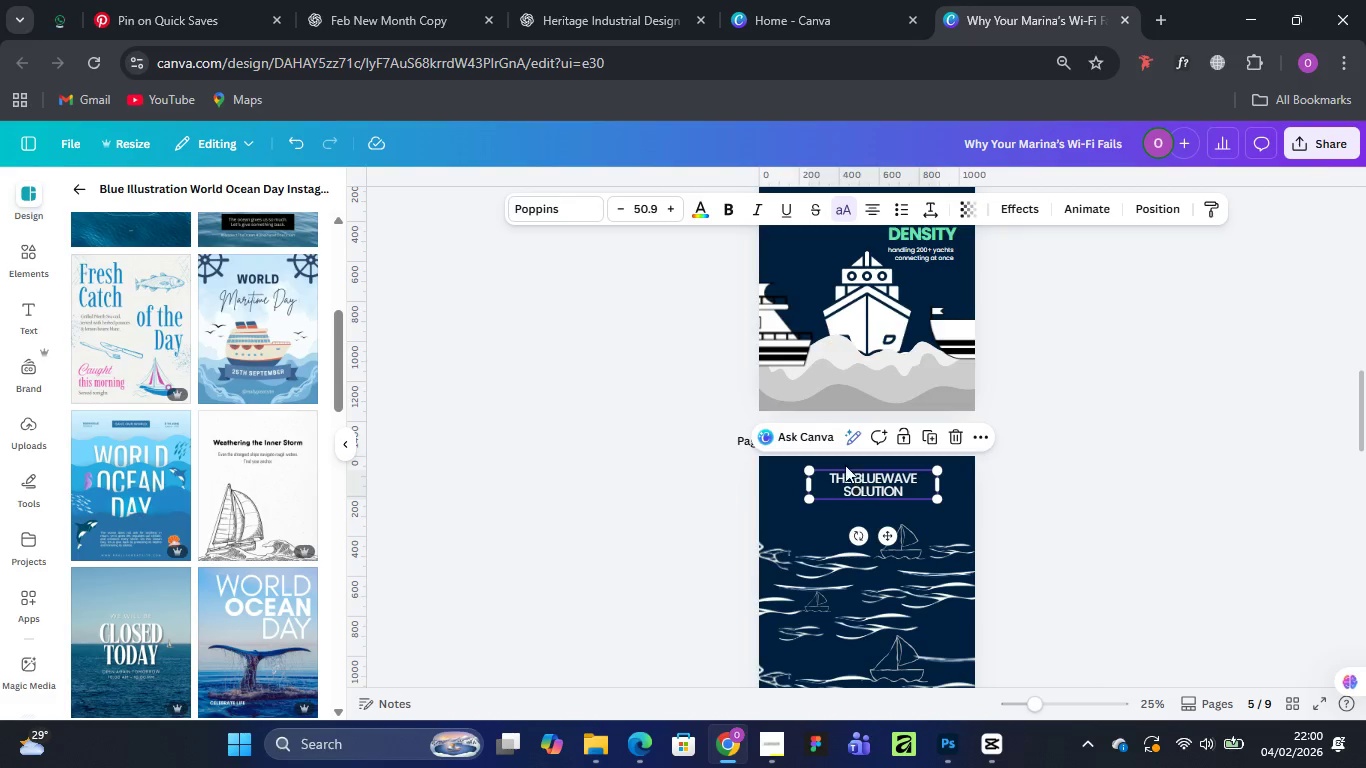 
wait(5.23)
 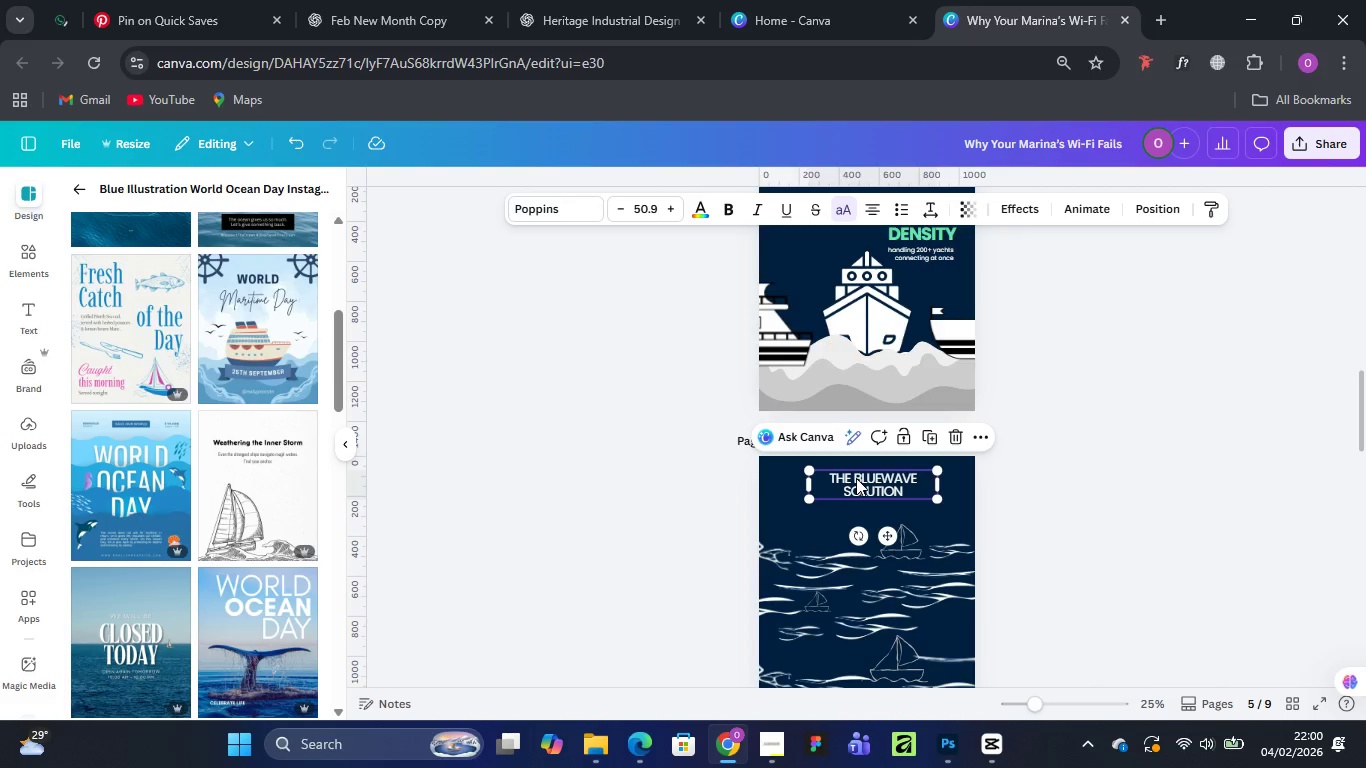 
left_click([727, 208])
 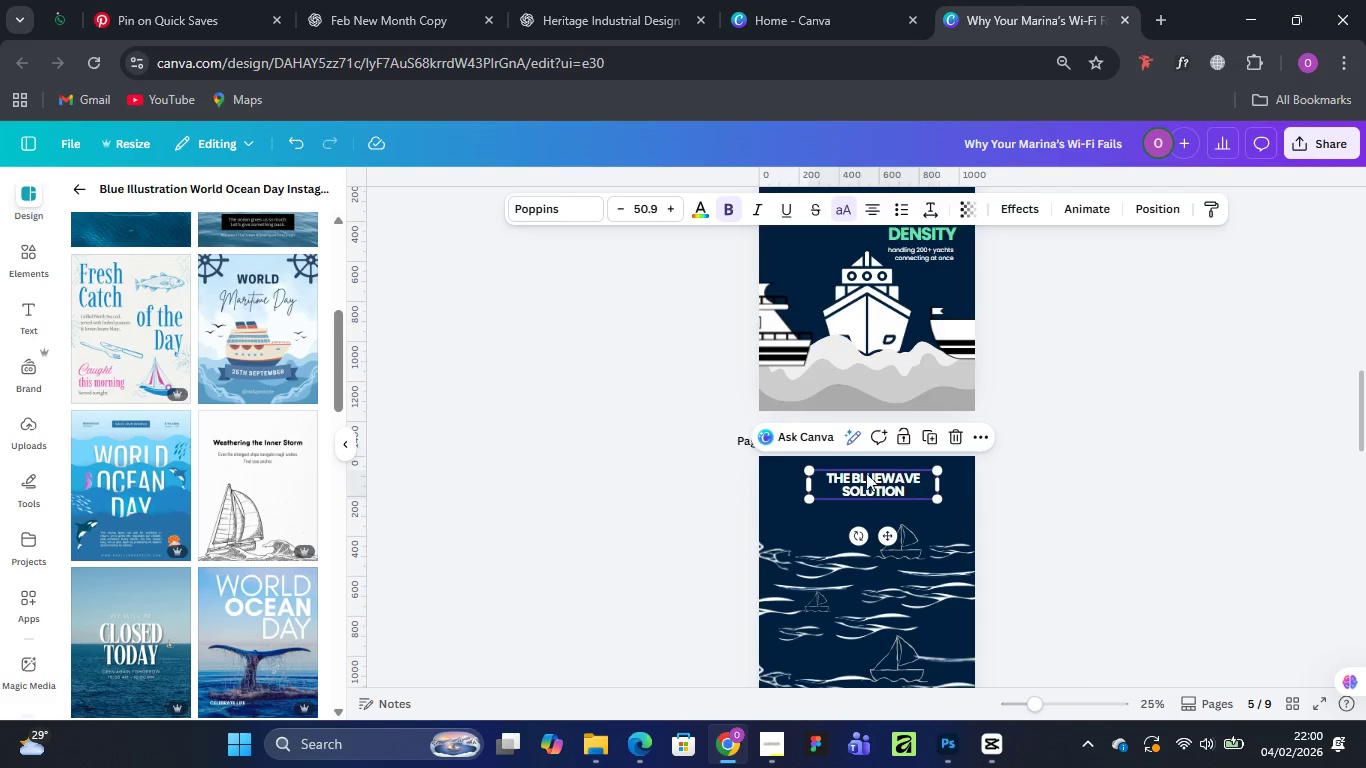 
double_click([864, 473])
 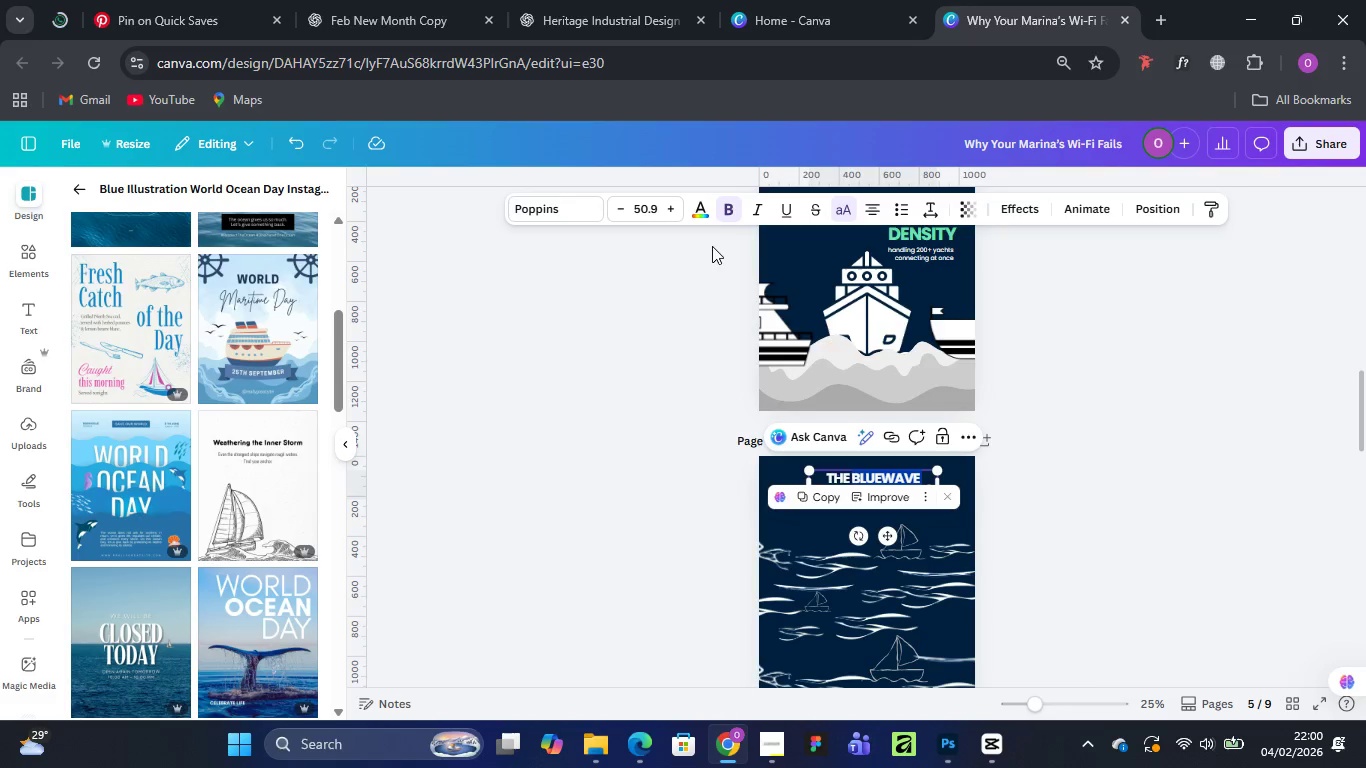 
left_click([702, 206])
 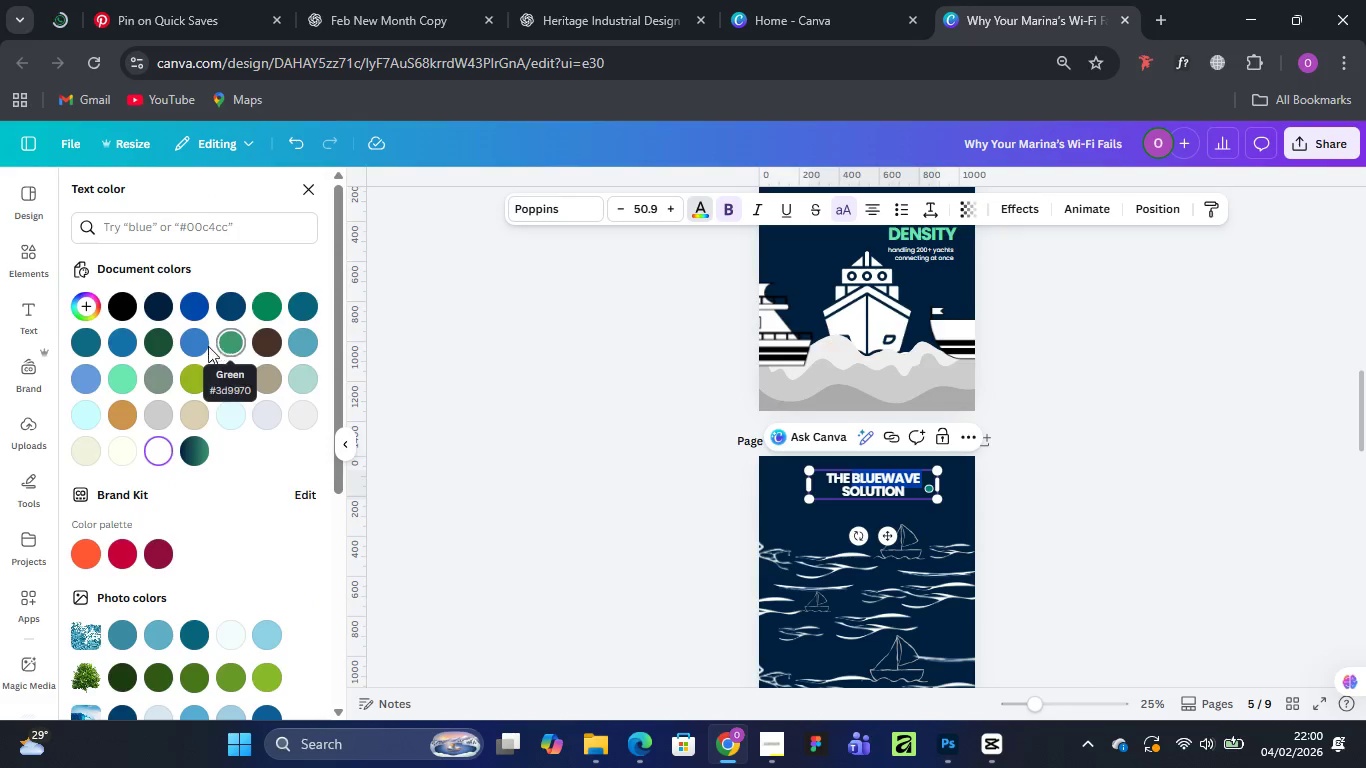 
left_click([128, 367])
 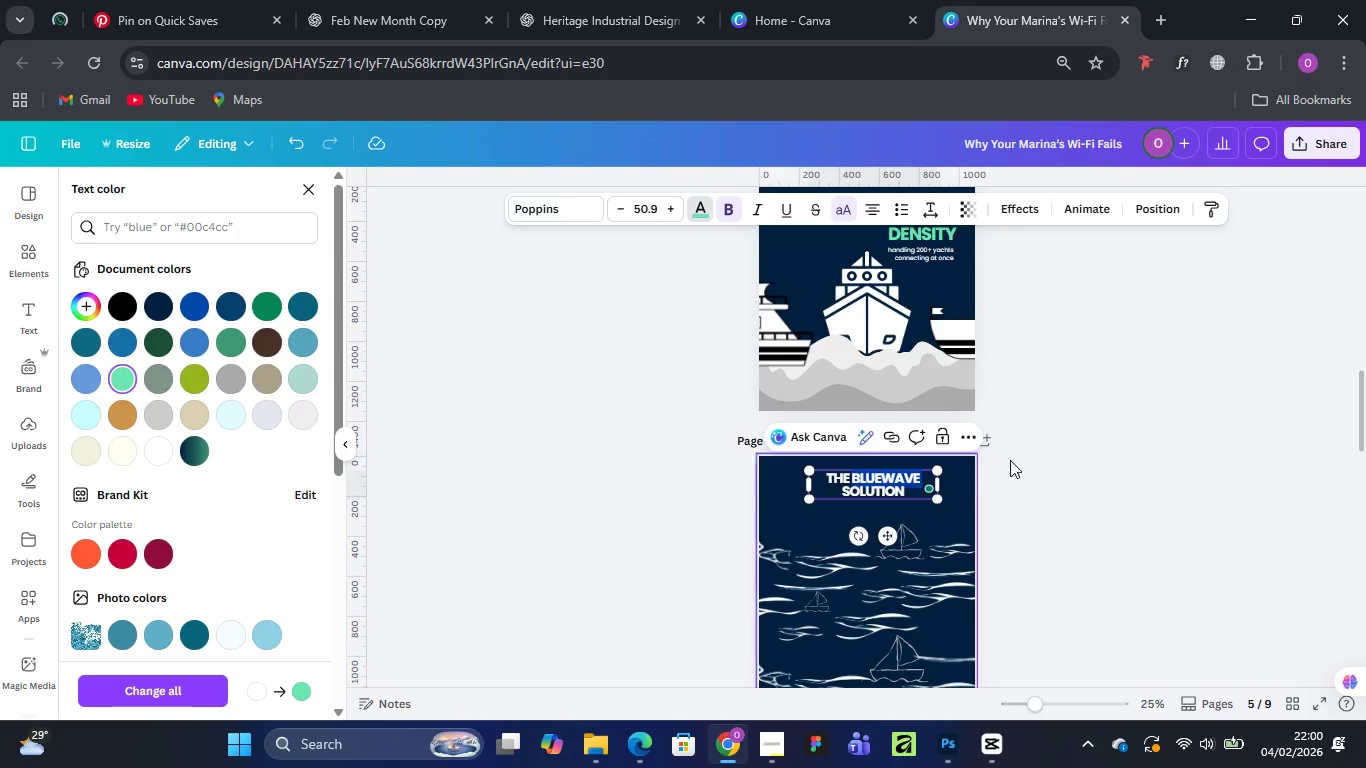 
left_click([1037, 435])
 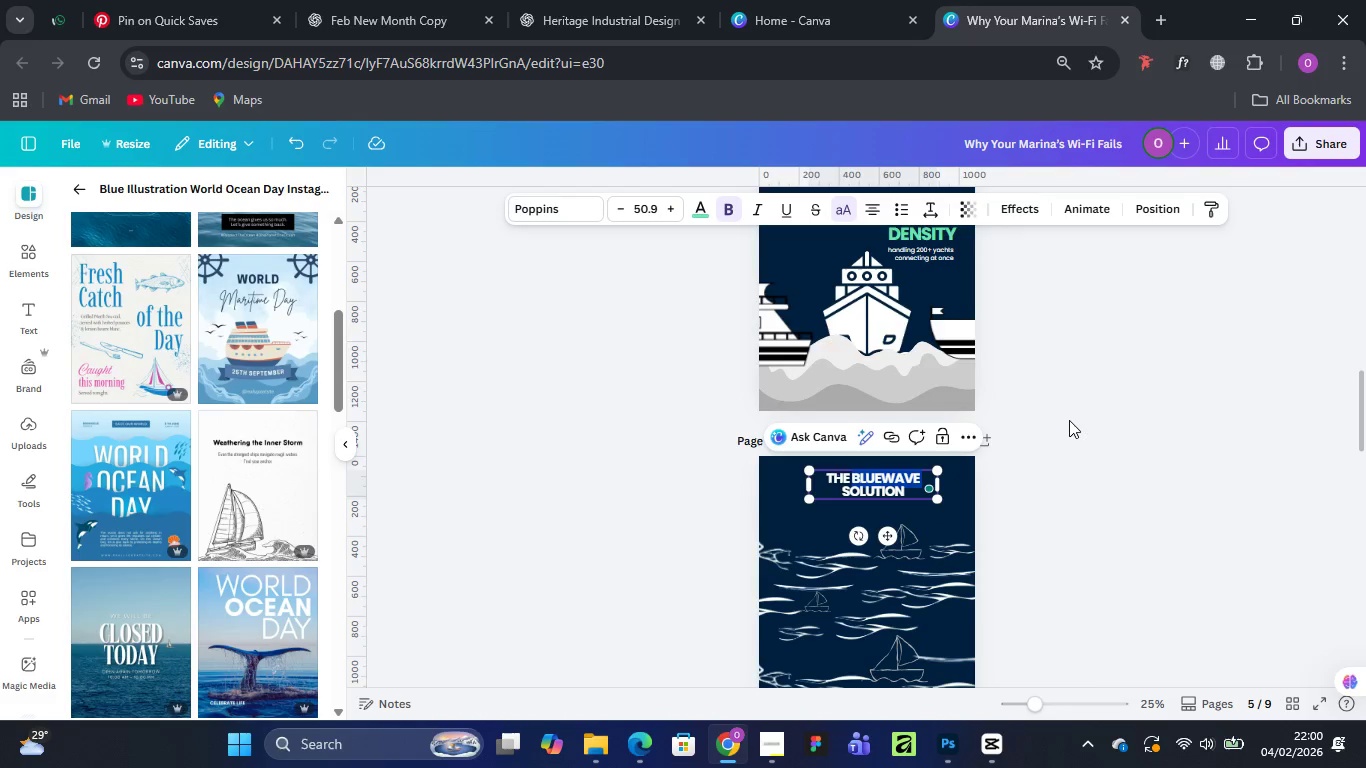 
mouse_move([1092, 440])
 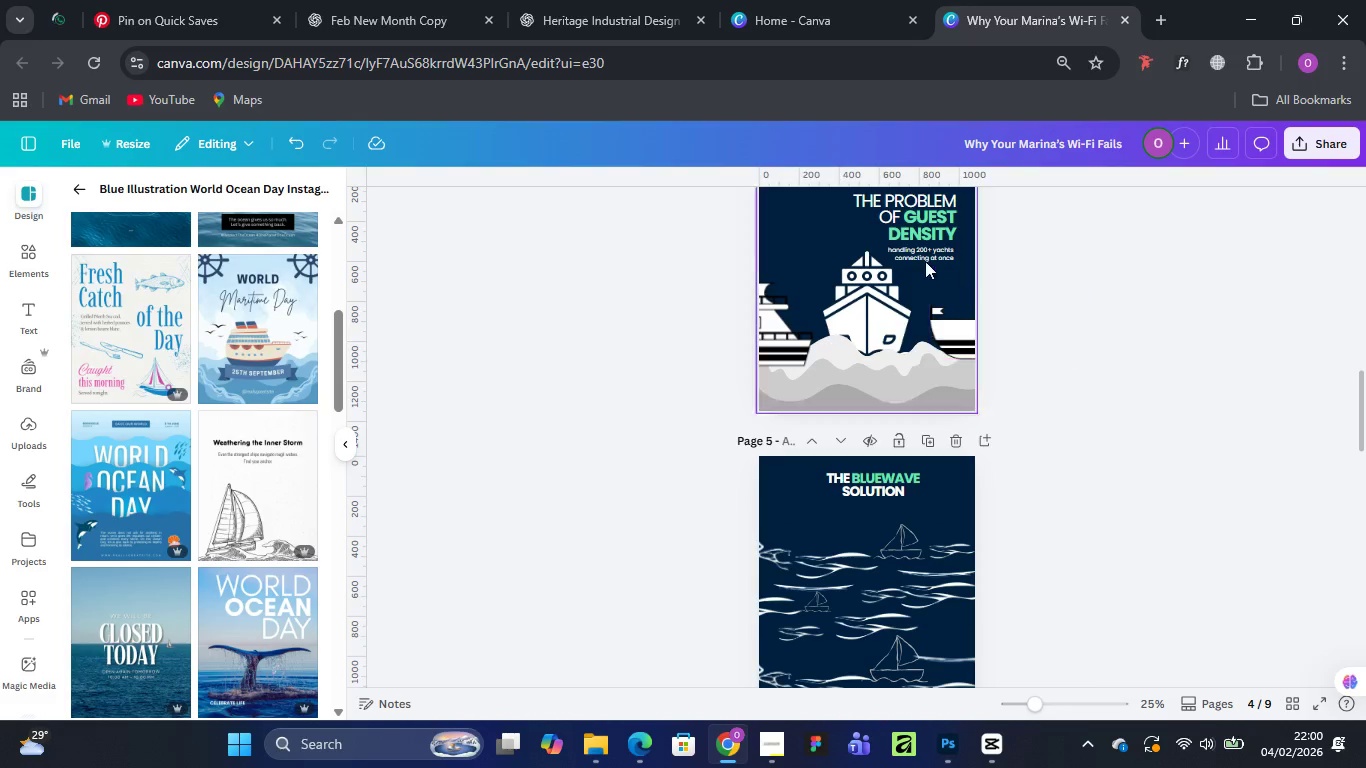 
left_click([924, 257])
 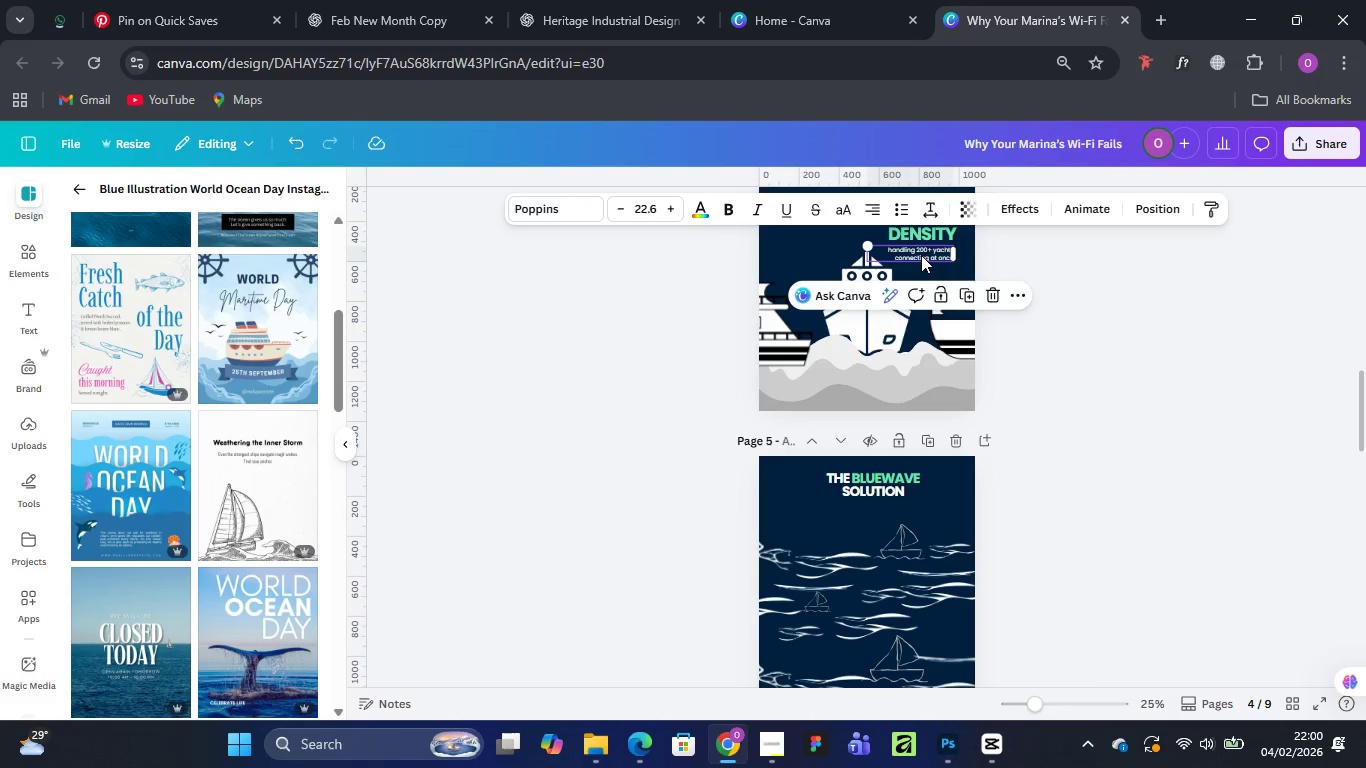 
hold_key(key=AltLeft, duration=1.5)
left_click_drag(start_coordinate=[921, 255], to_coordinate=[880, 512])
 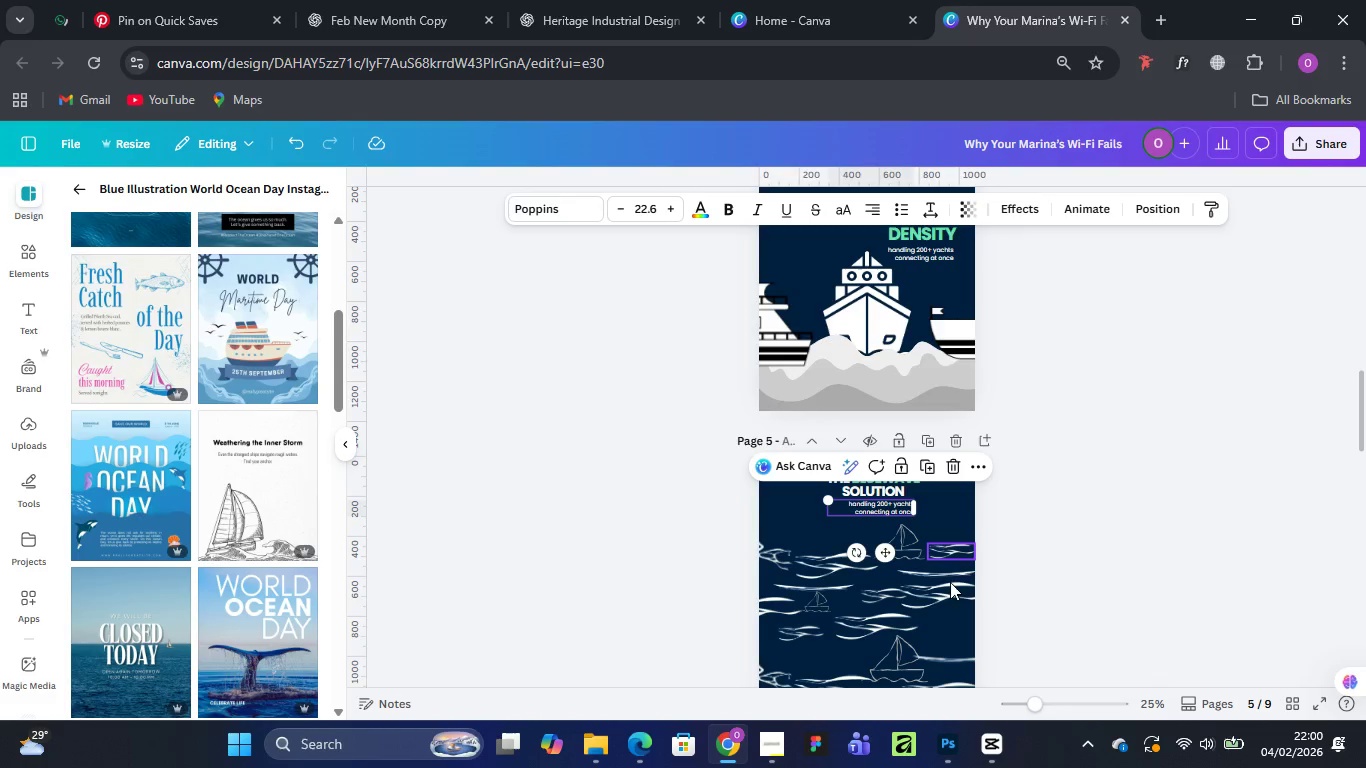 
hold_key(key=AltLeft, duration=1.52)
 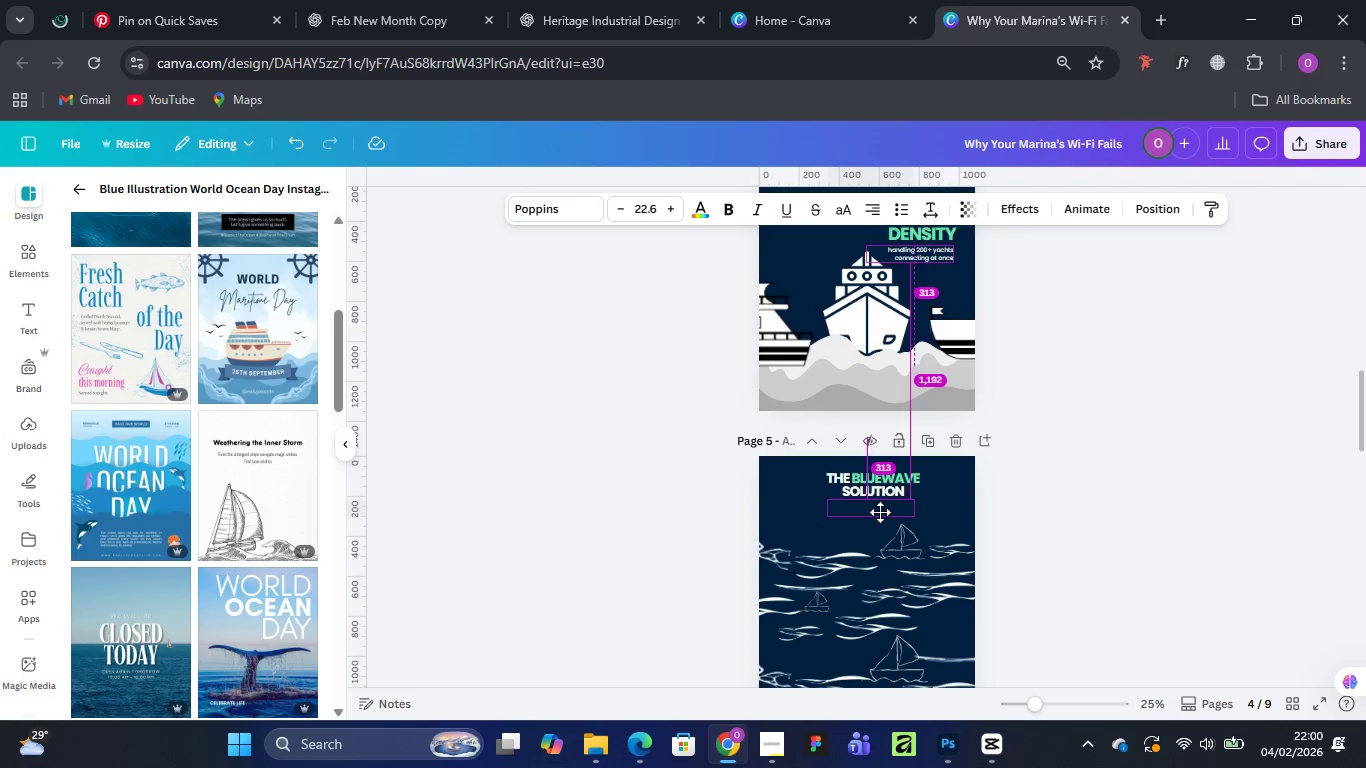 
key(Alt+AltLeft)
 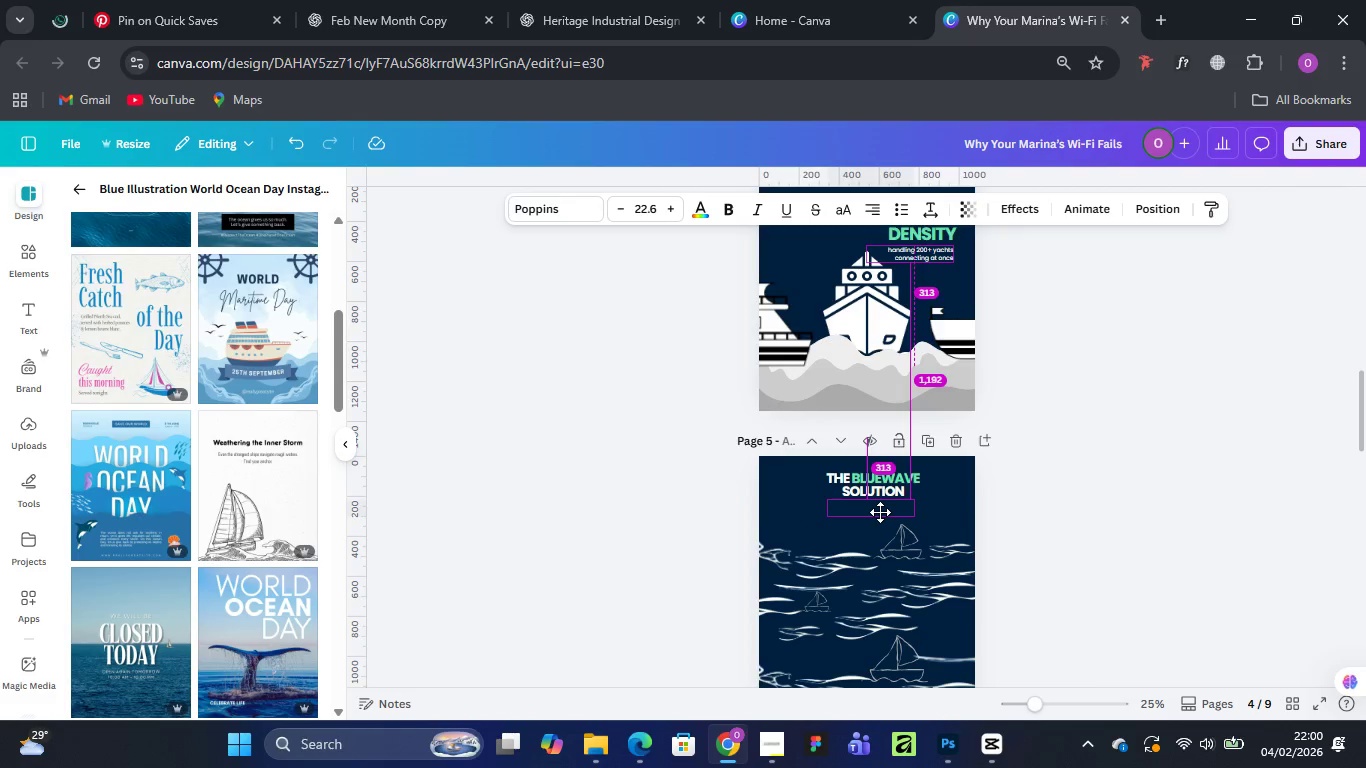 
key(Alt+AltLeft)
 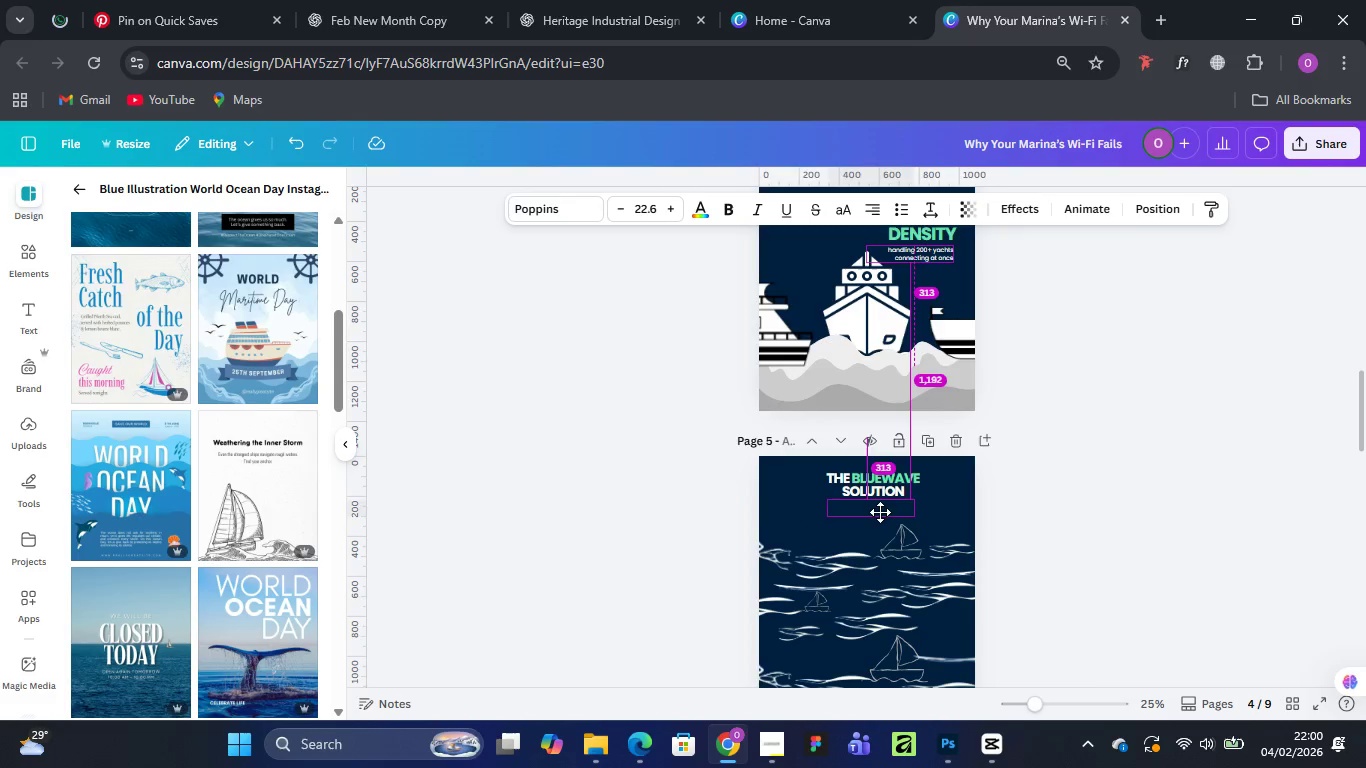 
key(Alt+AltLeft)
 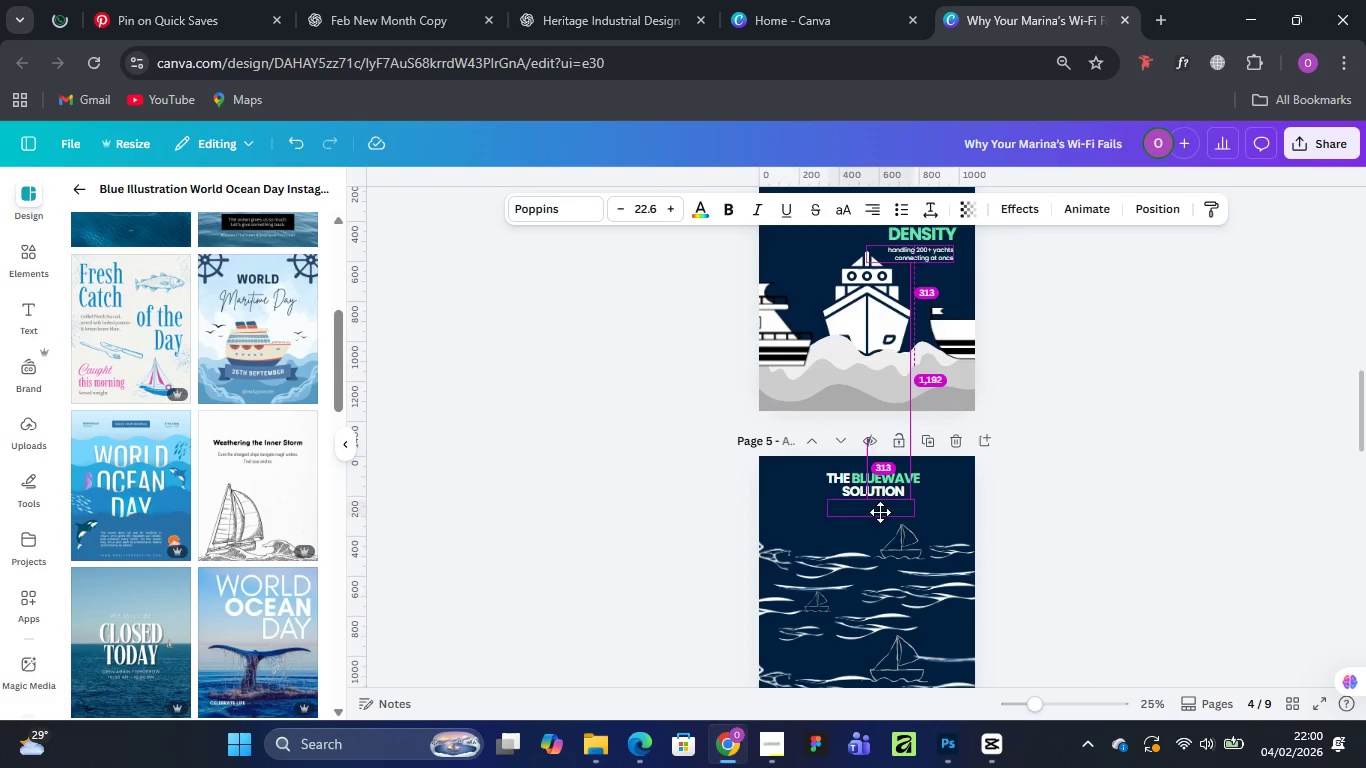 
key(Alt+AltLeft)
 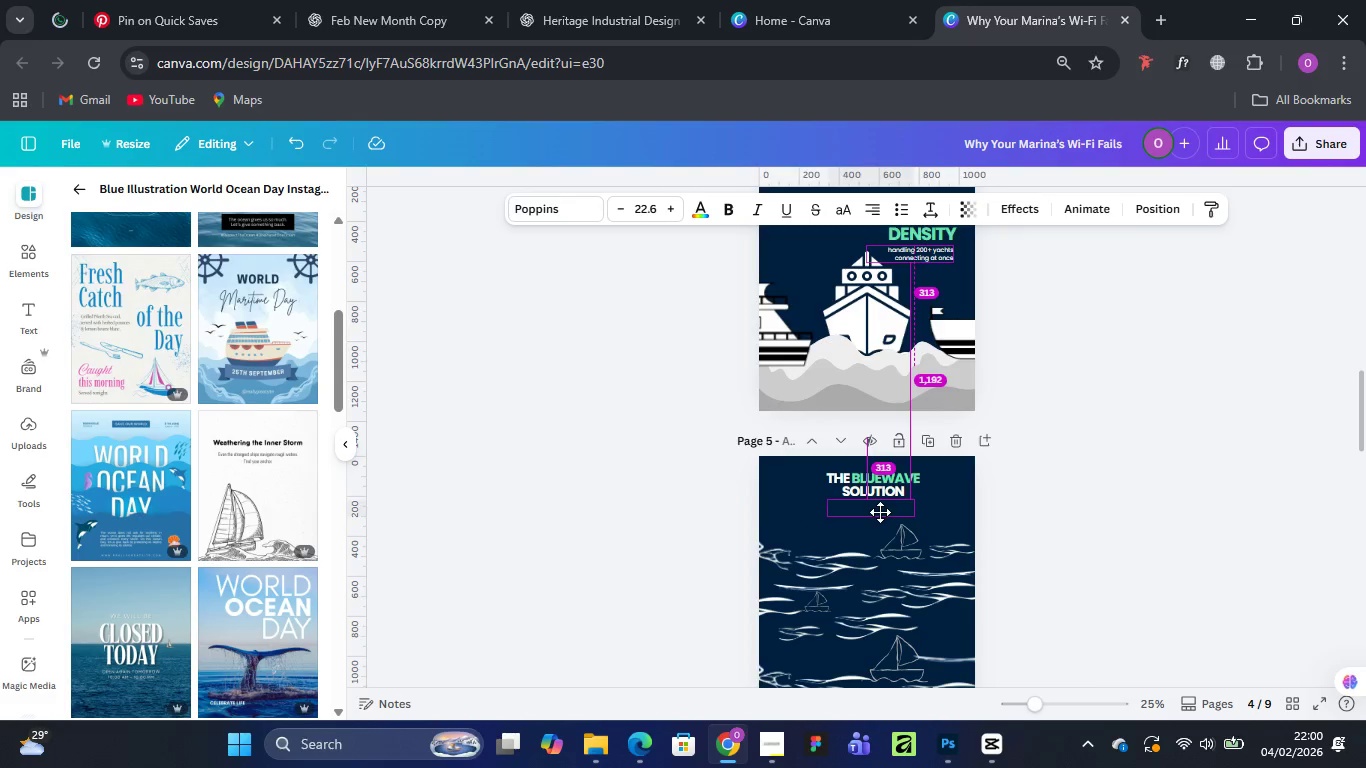 
key(Alt+AltLeft)
 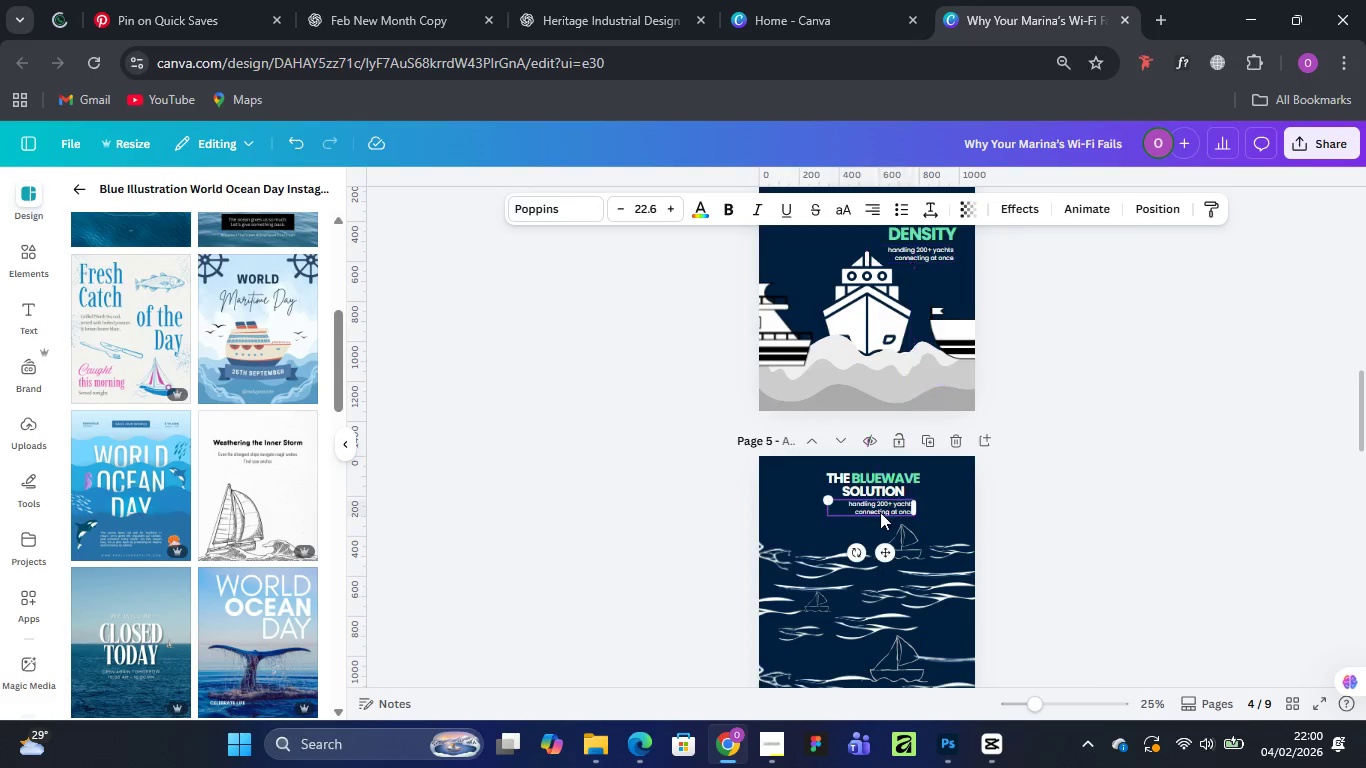 
key(Alt+AltLeft)
 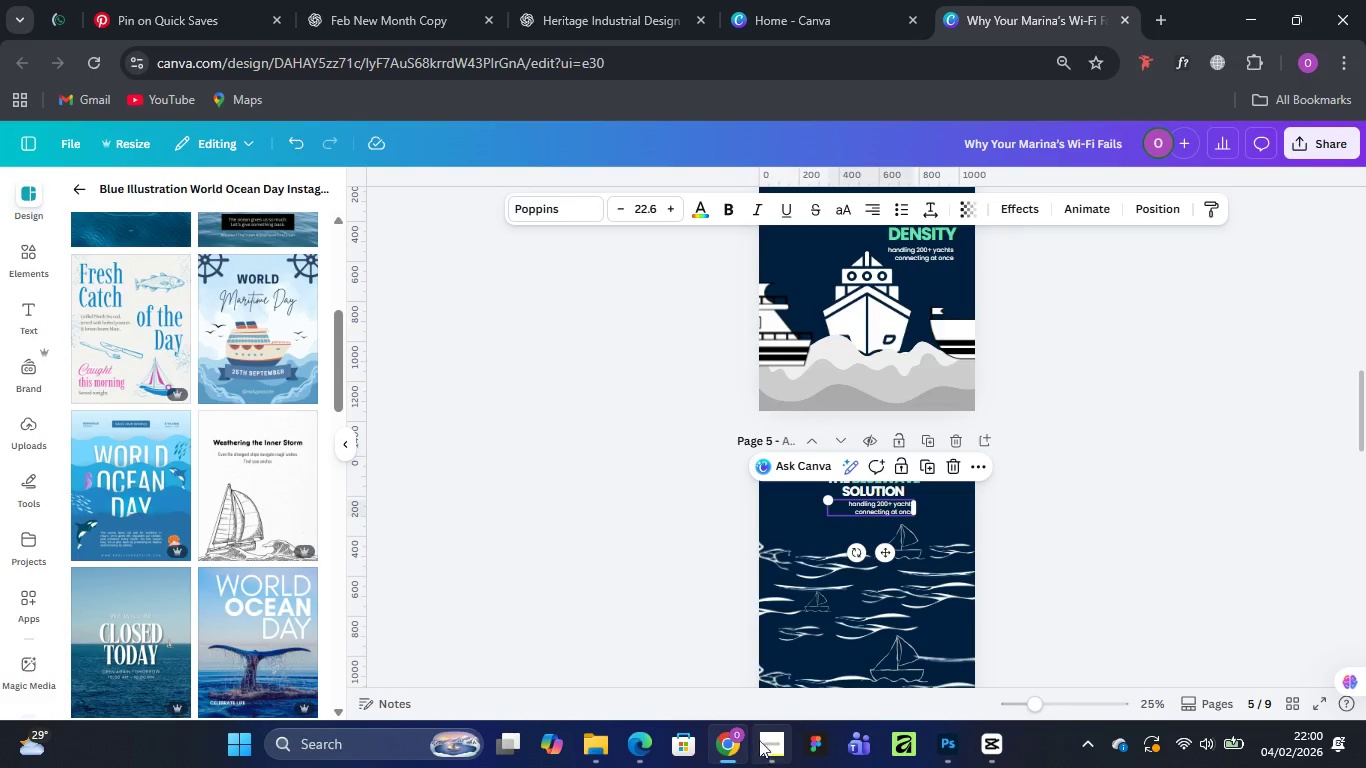 
left_click([756, 641])